 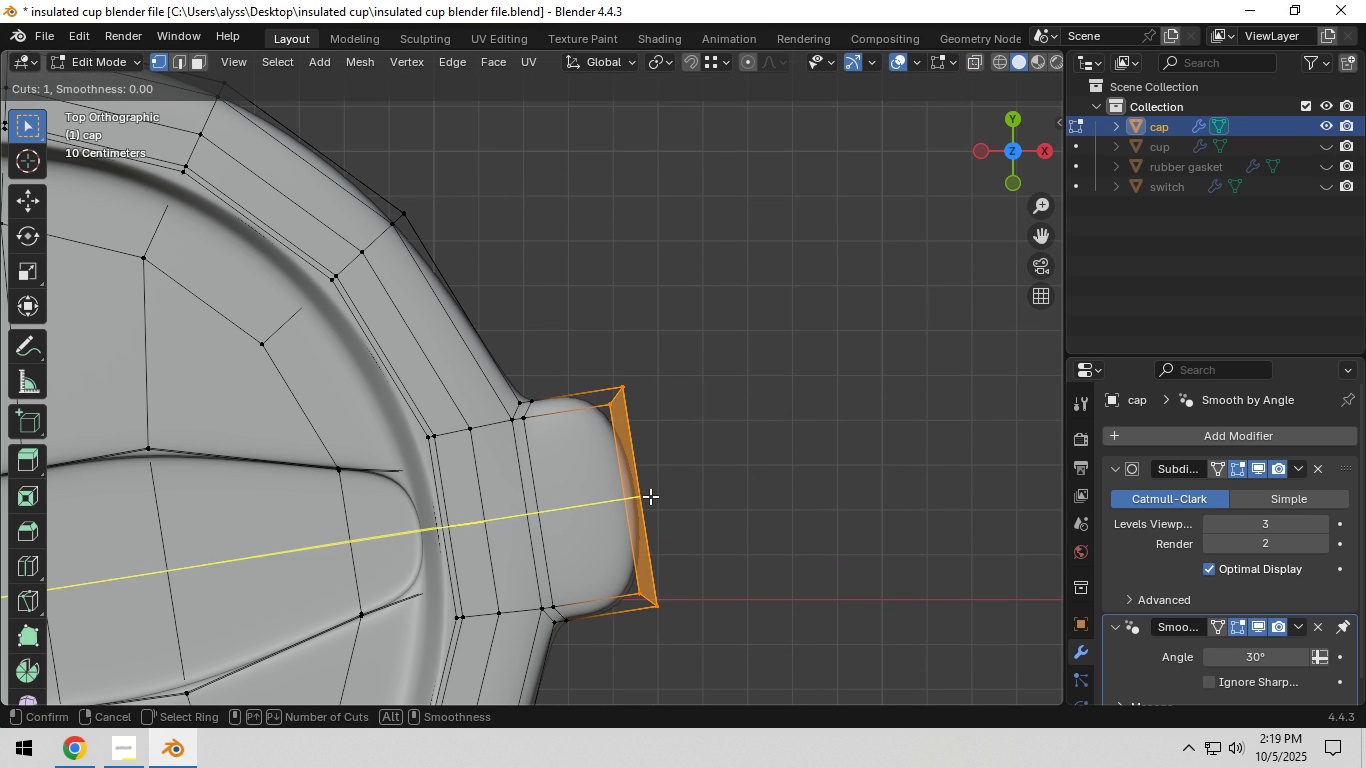 
right_click([650, 496])
 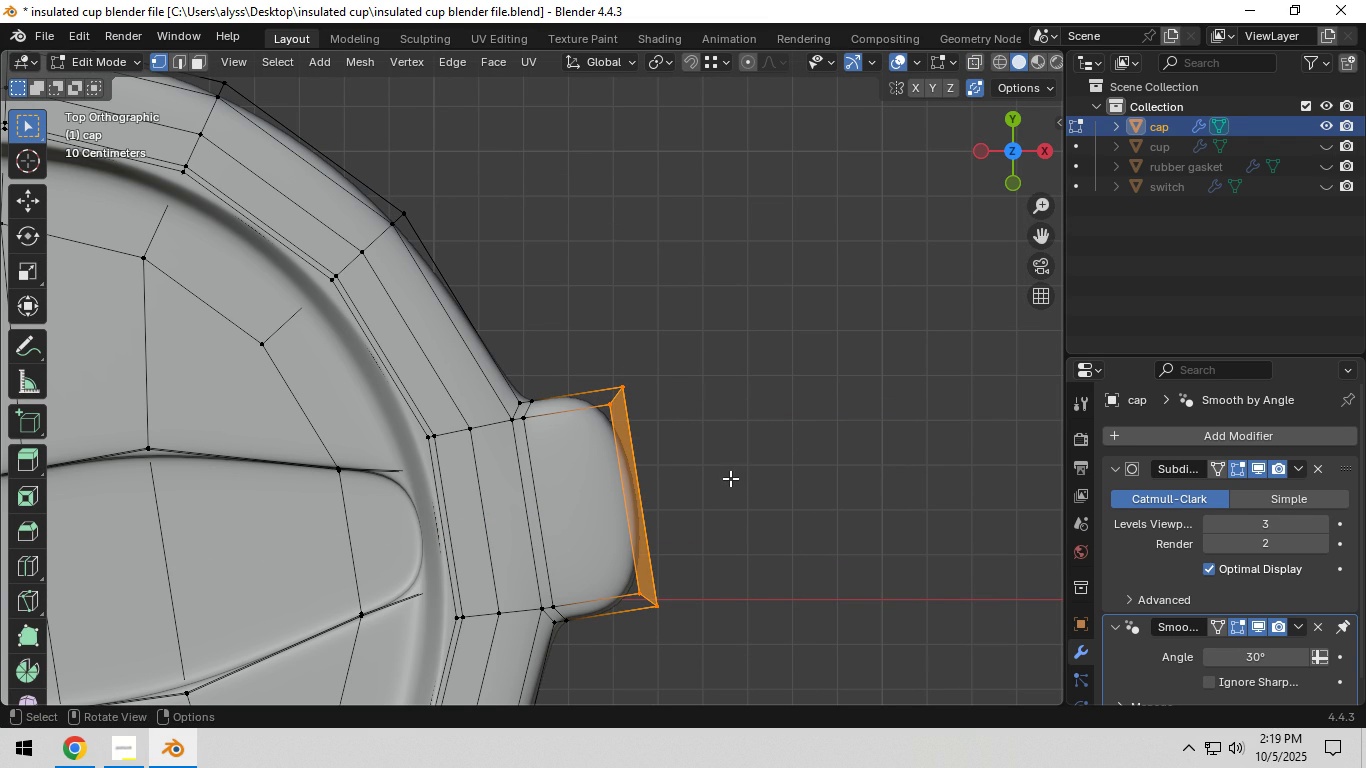 
wait(6.78)
 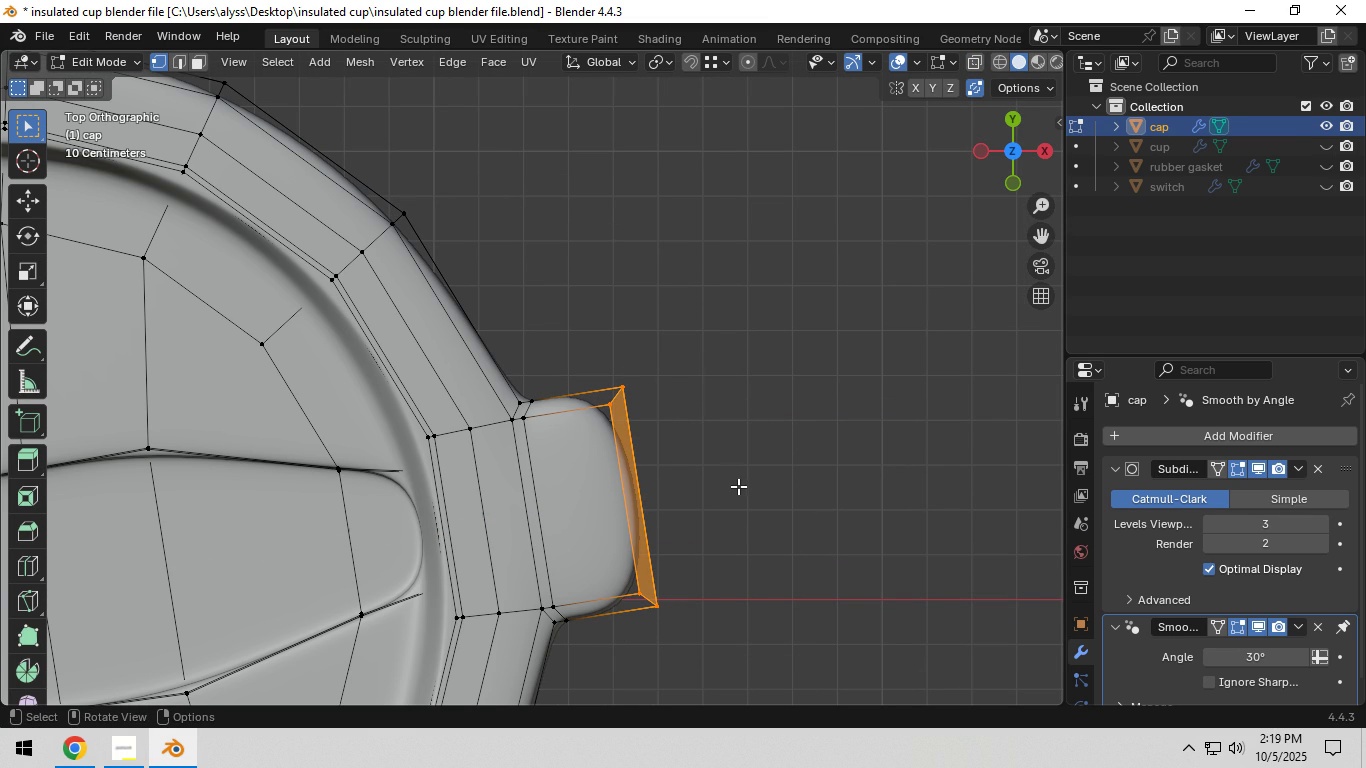 
key(S)
 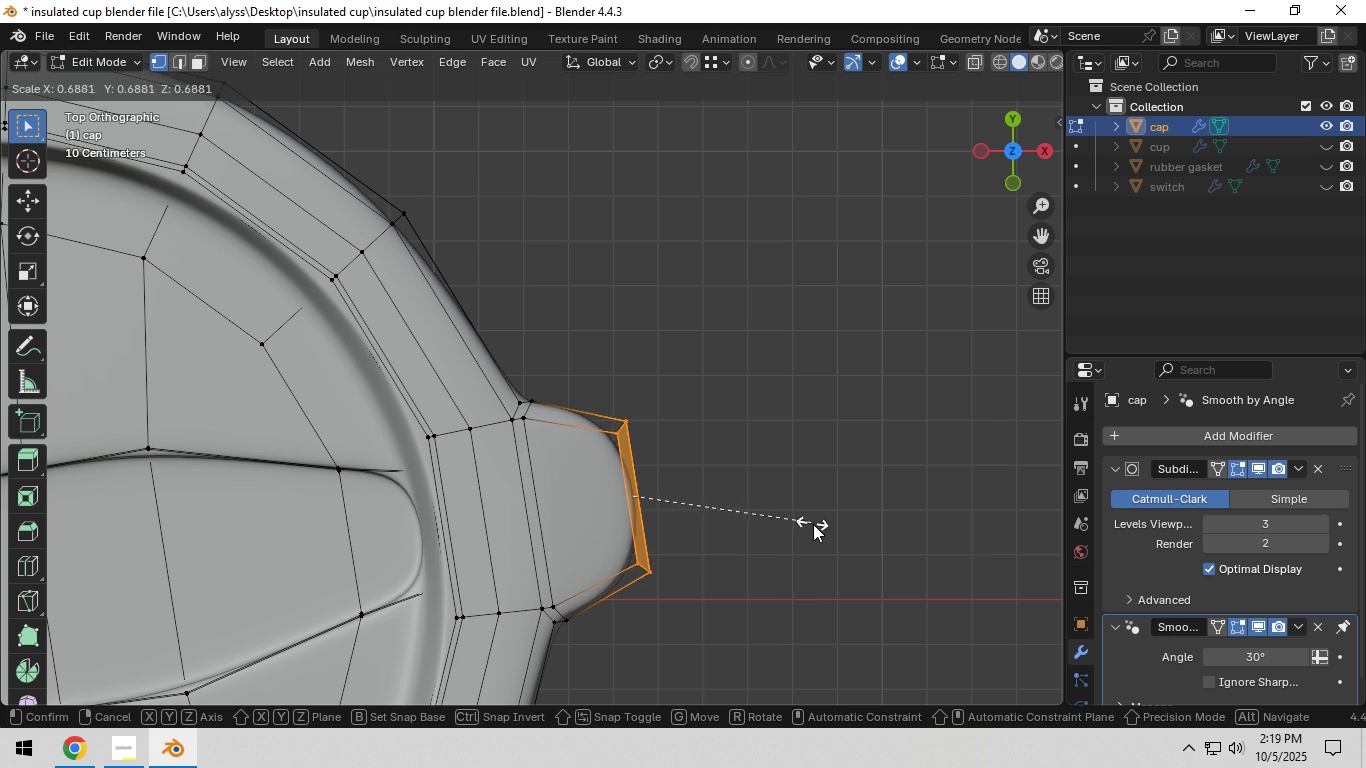 
left_click([815, 526])
 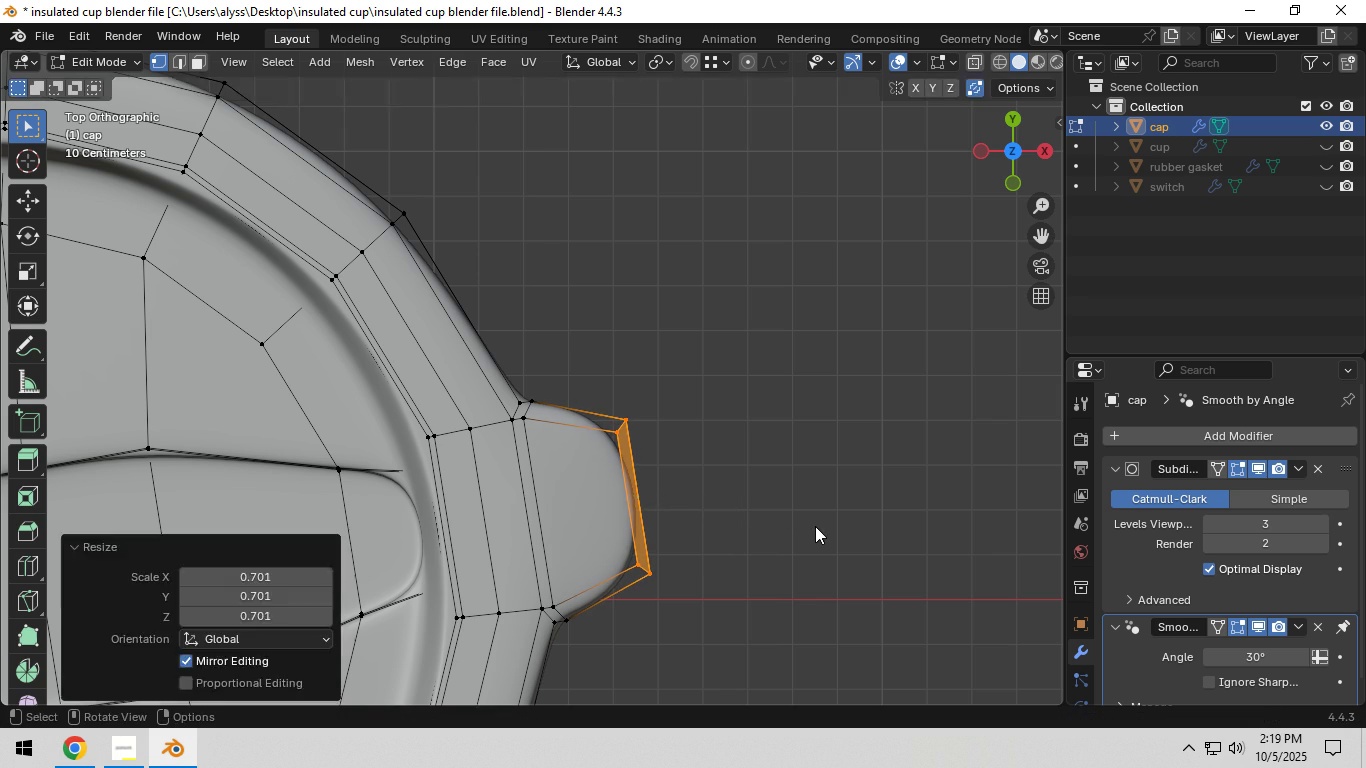 
key(Tab)
 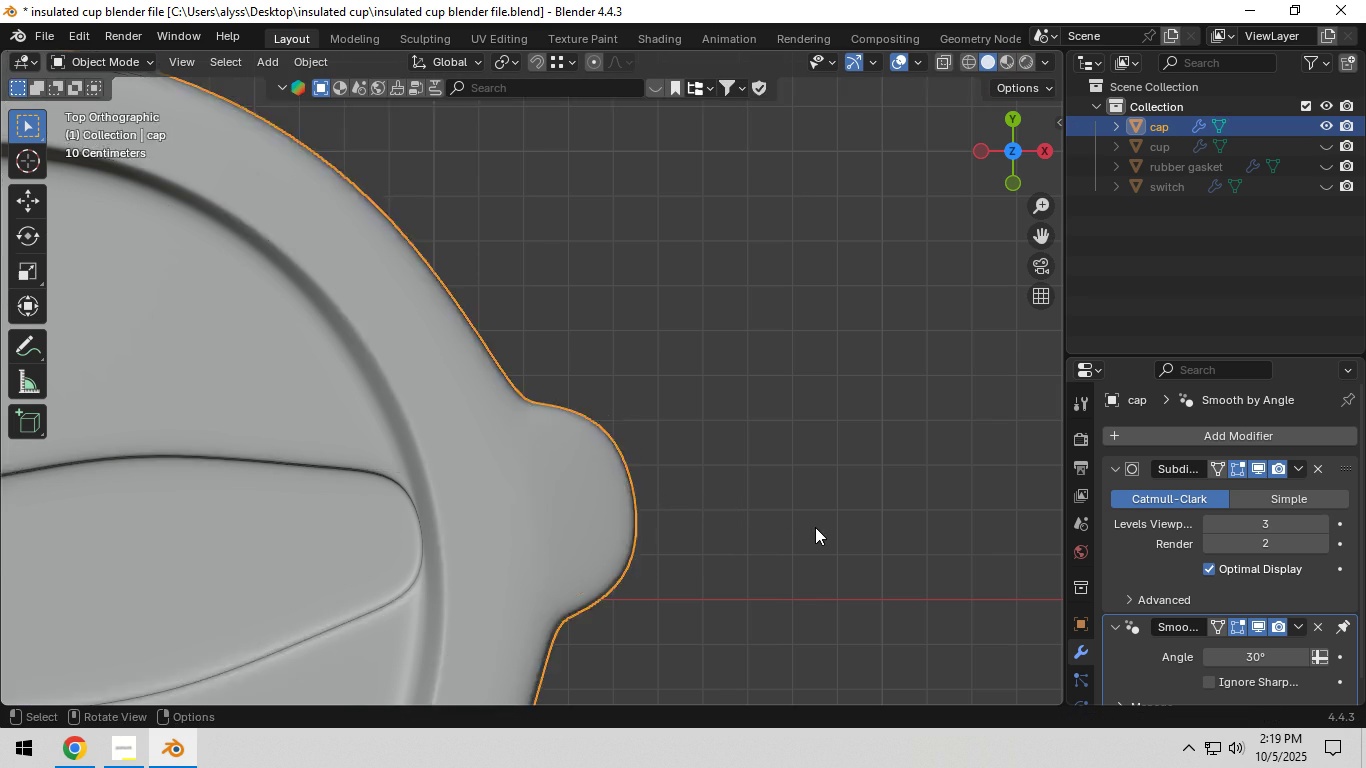 
scroll: coordinate [815, 527], scroll_direction: down, amount: 3.0
 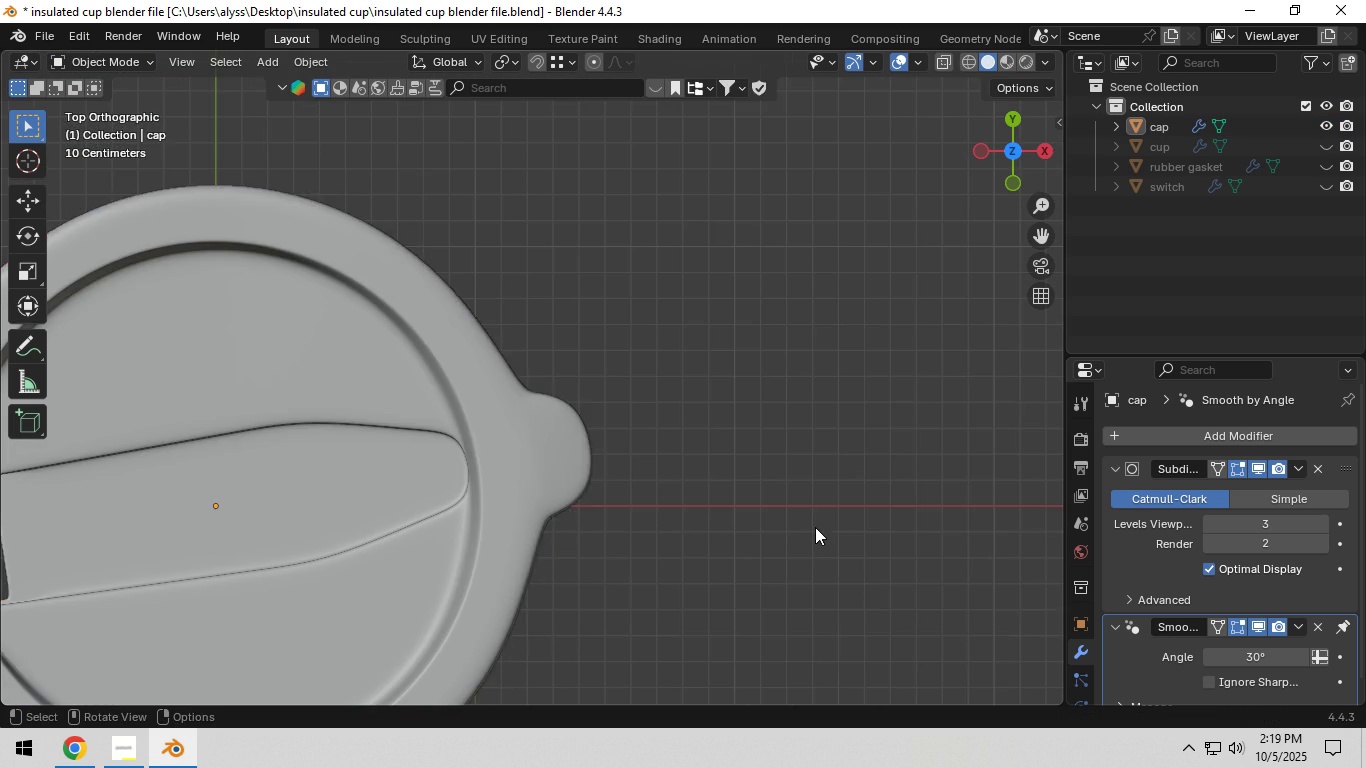 
left_click([815, 527])